 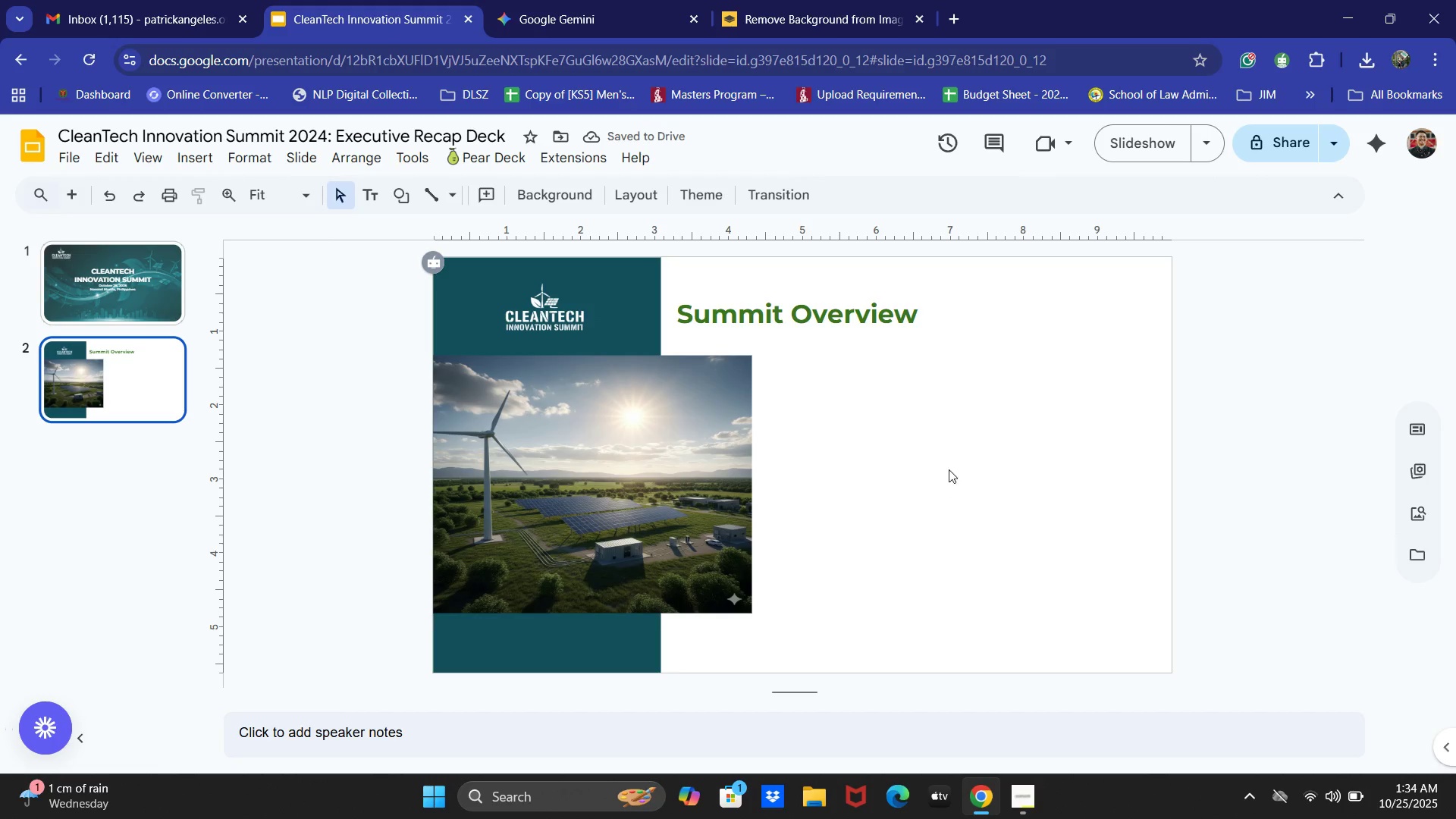 
left_click([891, 306])
 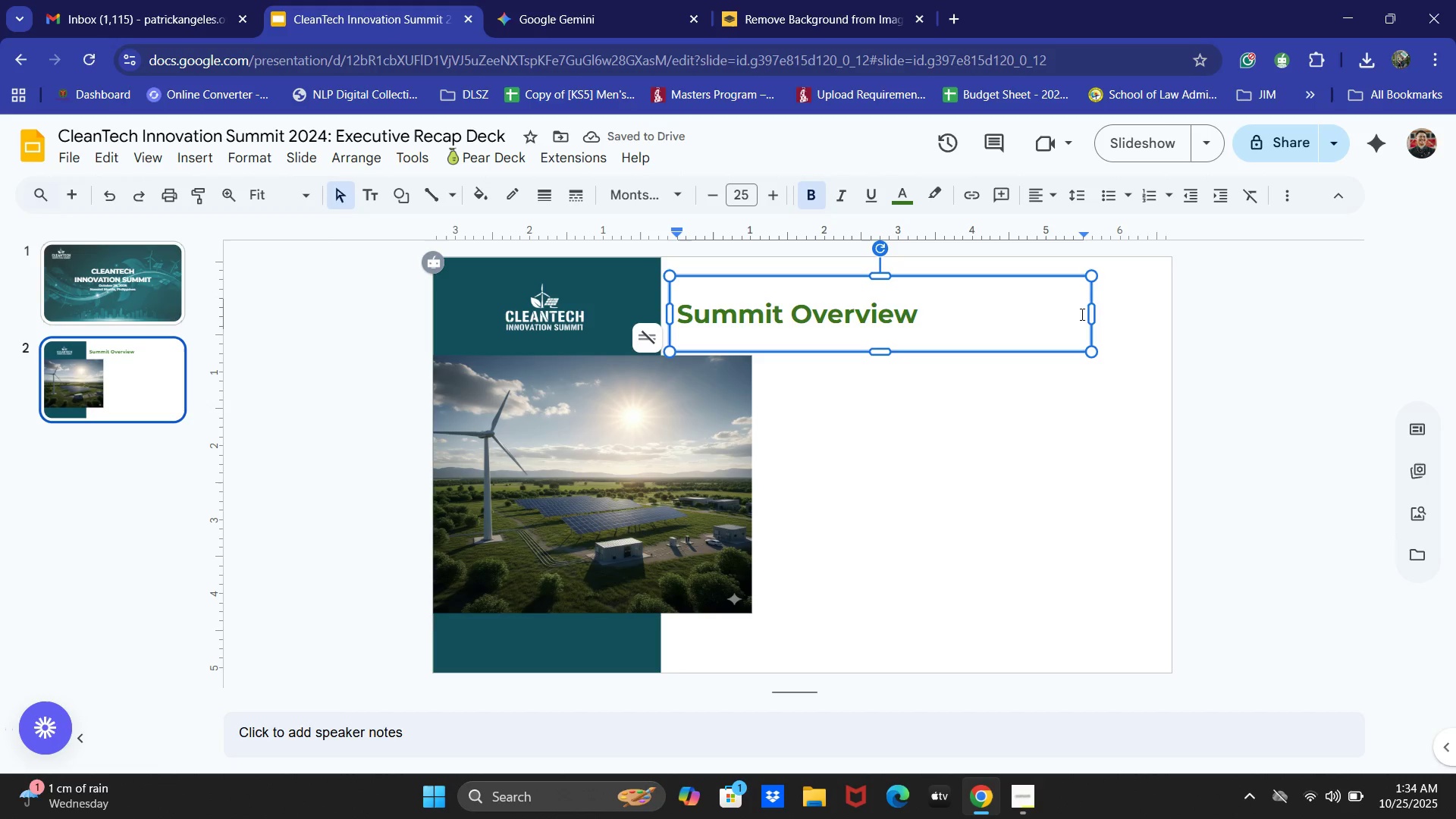 
left_click([1097, 313])
 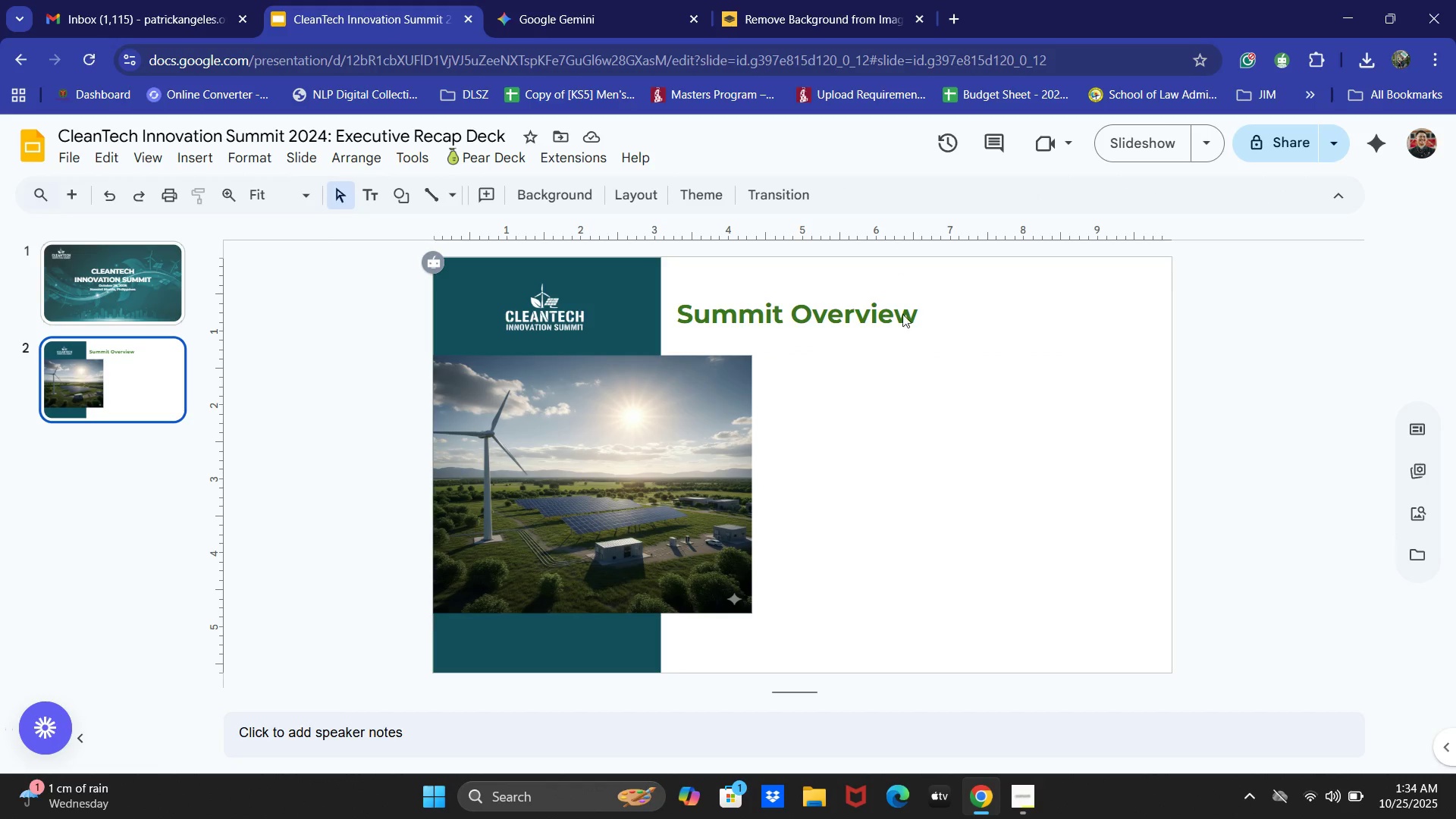 
left_click([870, 313])
 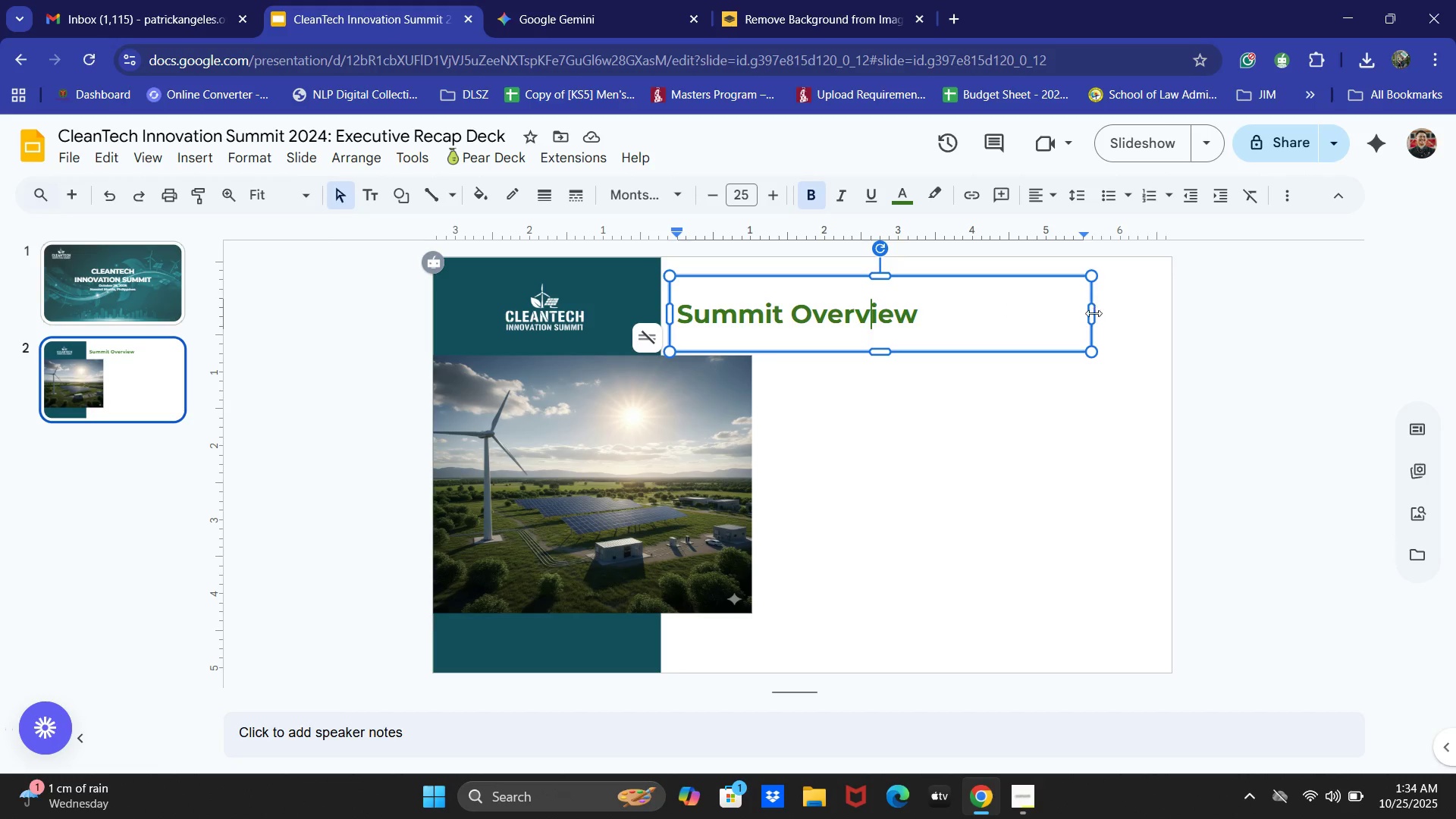 
left_click_drag(start_coordinate=[1093, 313], to_coordinate=[946, 313])
 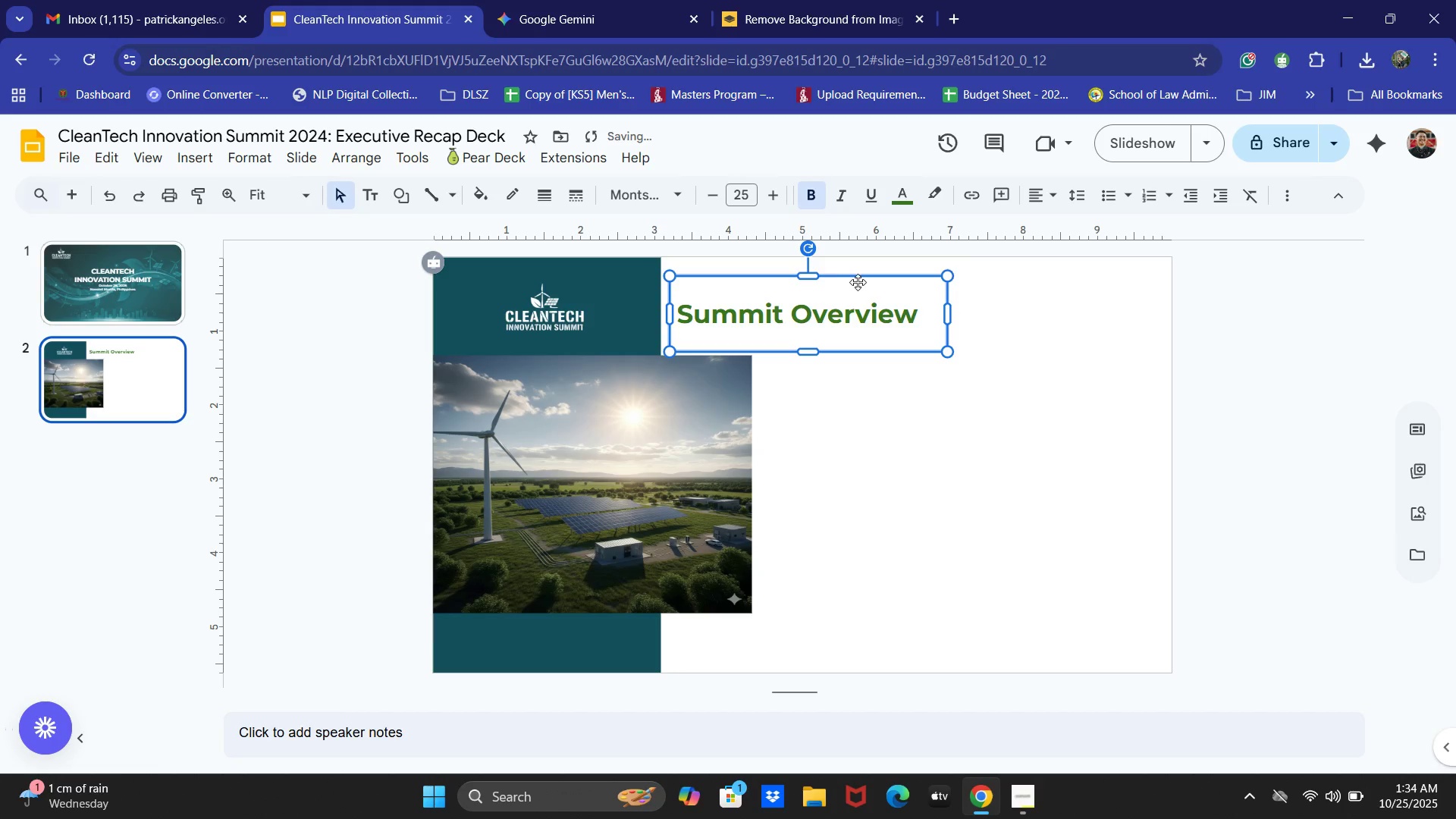 
left_click_drag(start_coordinate=[862, 279], to_coordinate=[1028, 302])
 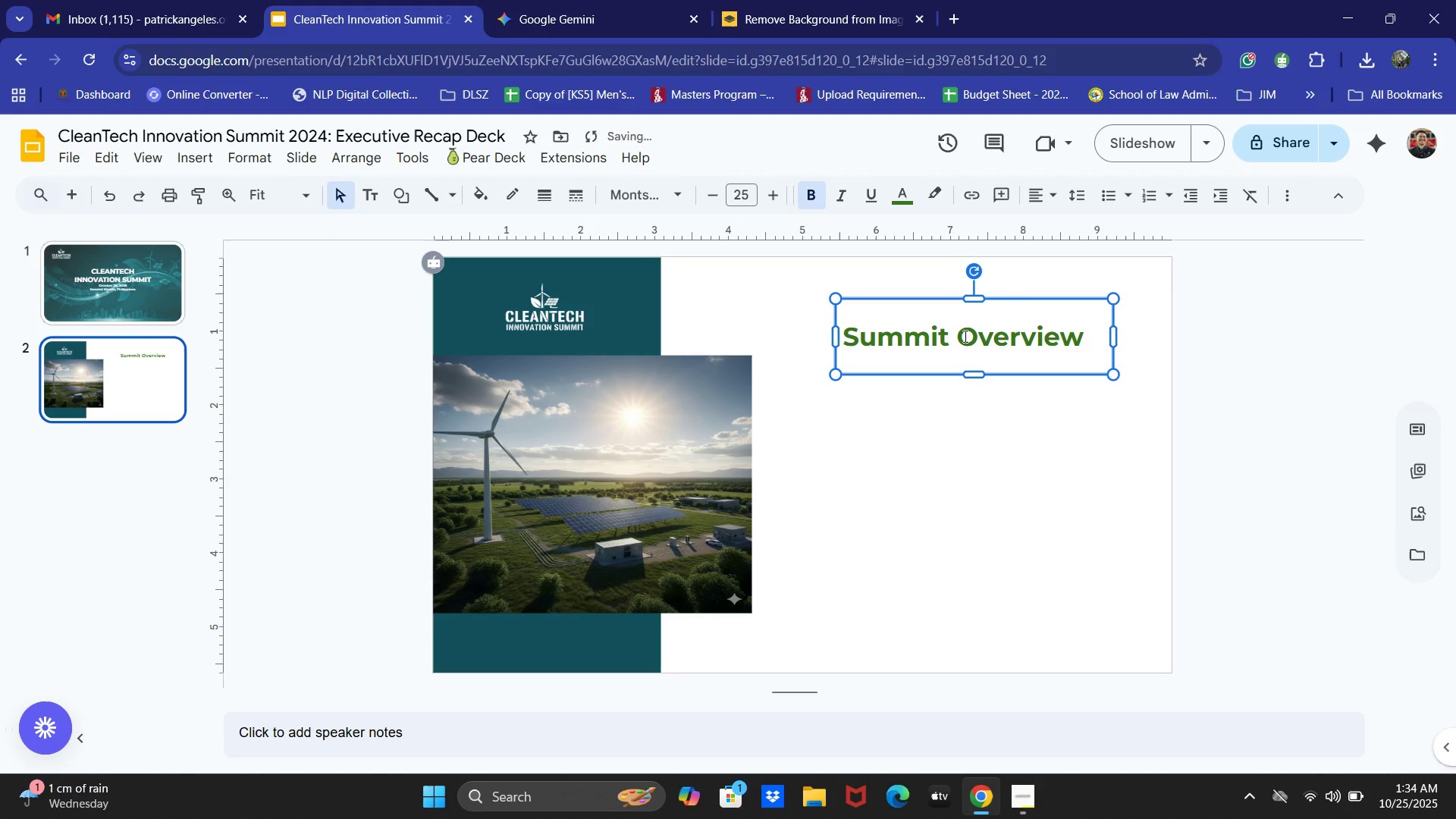 
left_click([964, 335])
 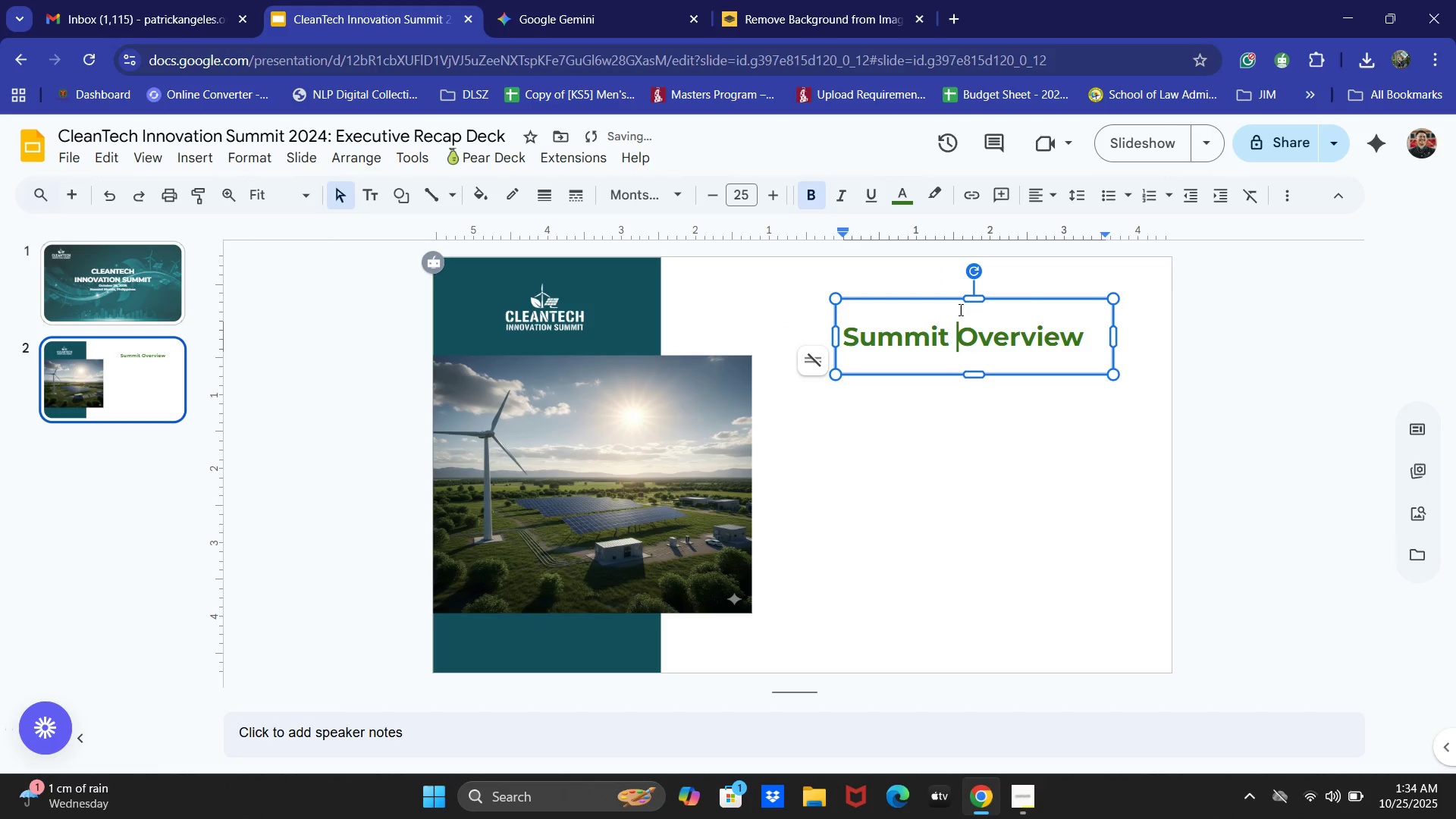 
left_click_drag(start_coordinate=[940, 300], to_coordinate=[966, 298])
 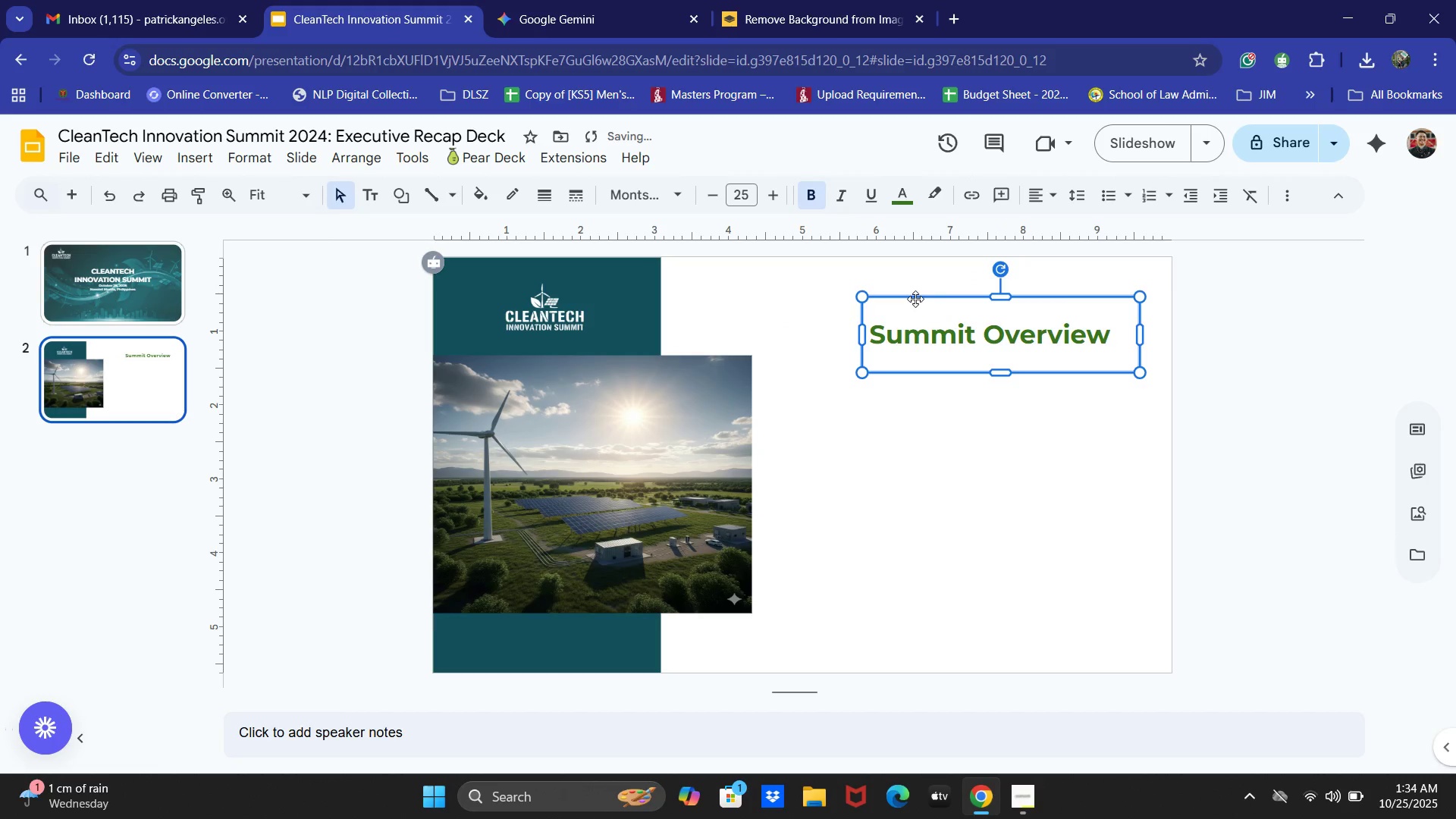 
left_click([1041, 187])
 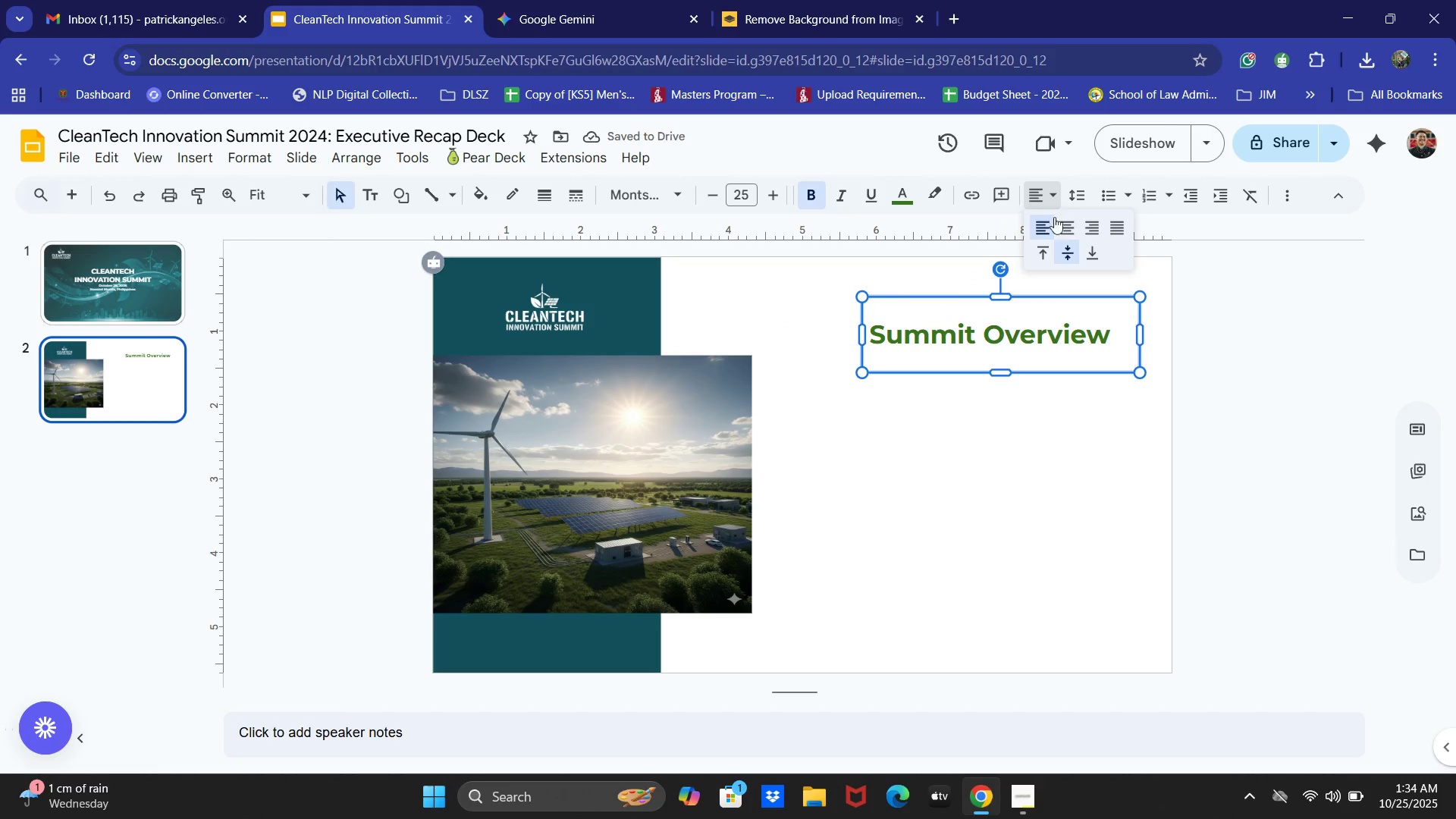 
left_click([1058, 221])
 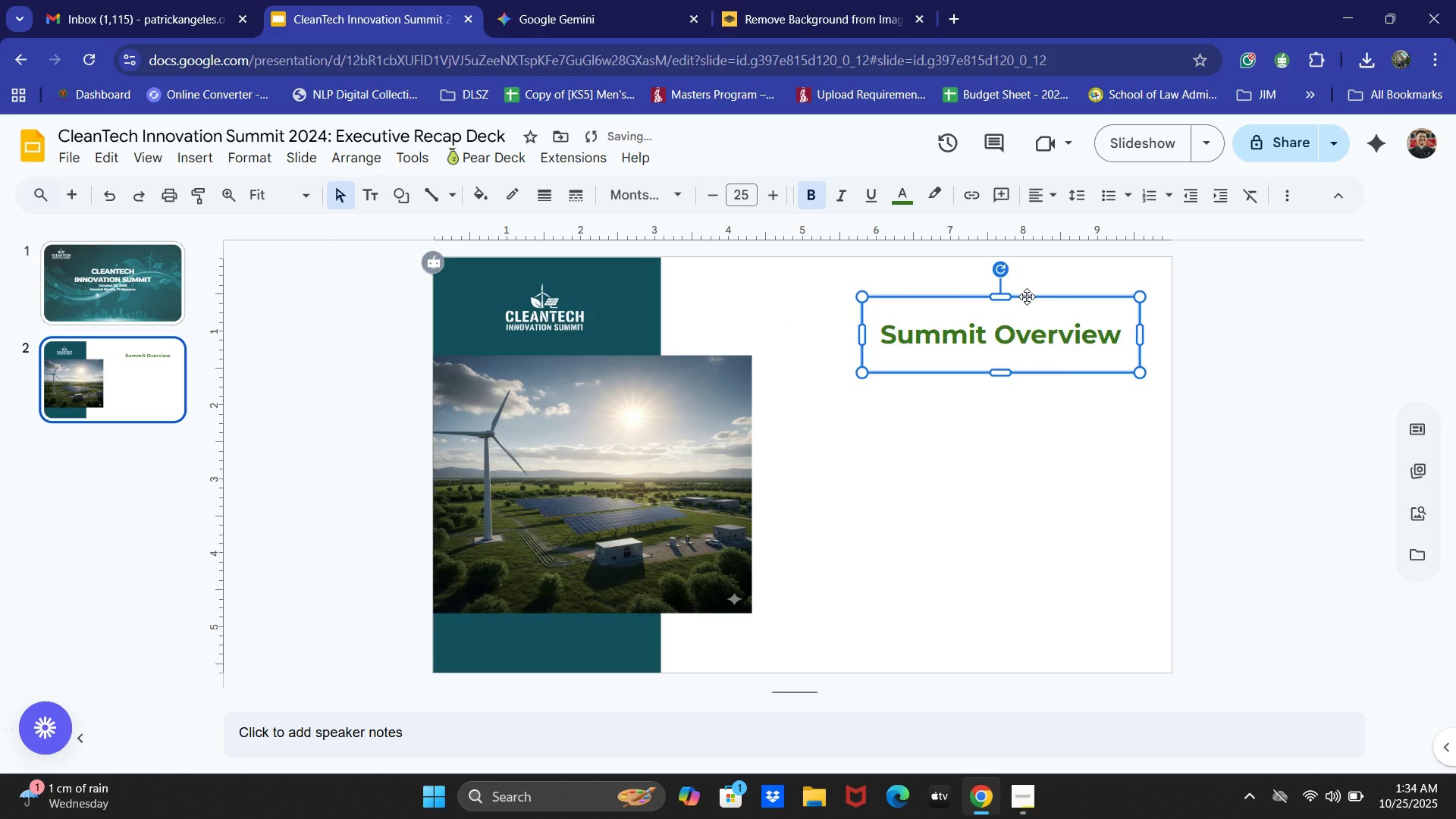 
left_click_drag(start_coordinate=[1028, 297], to_coordinate=[1030, 289])
 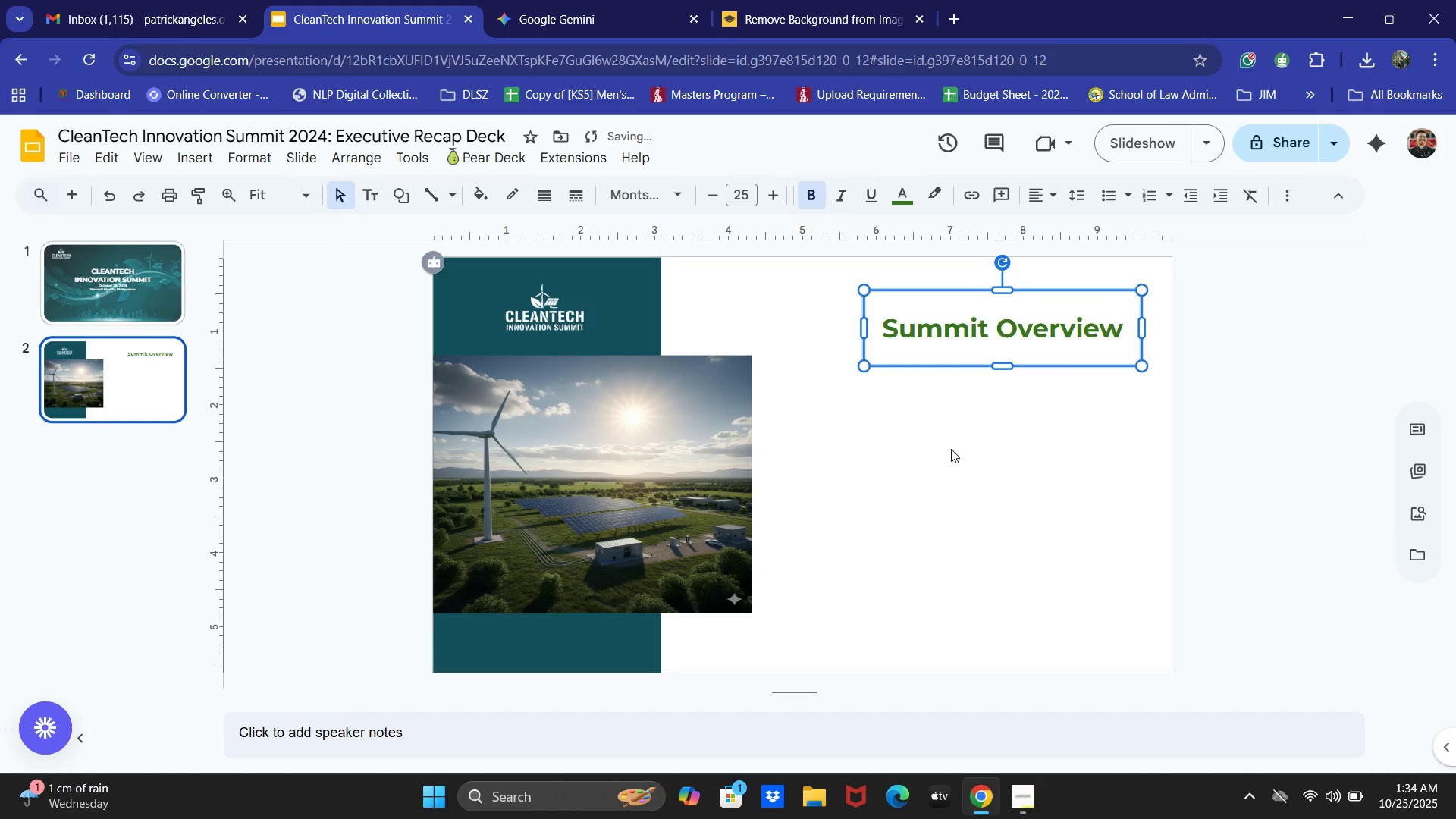 
left_click([951, 450])
 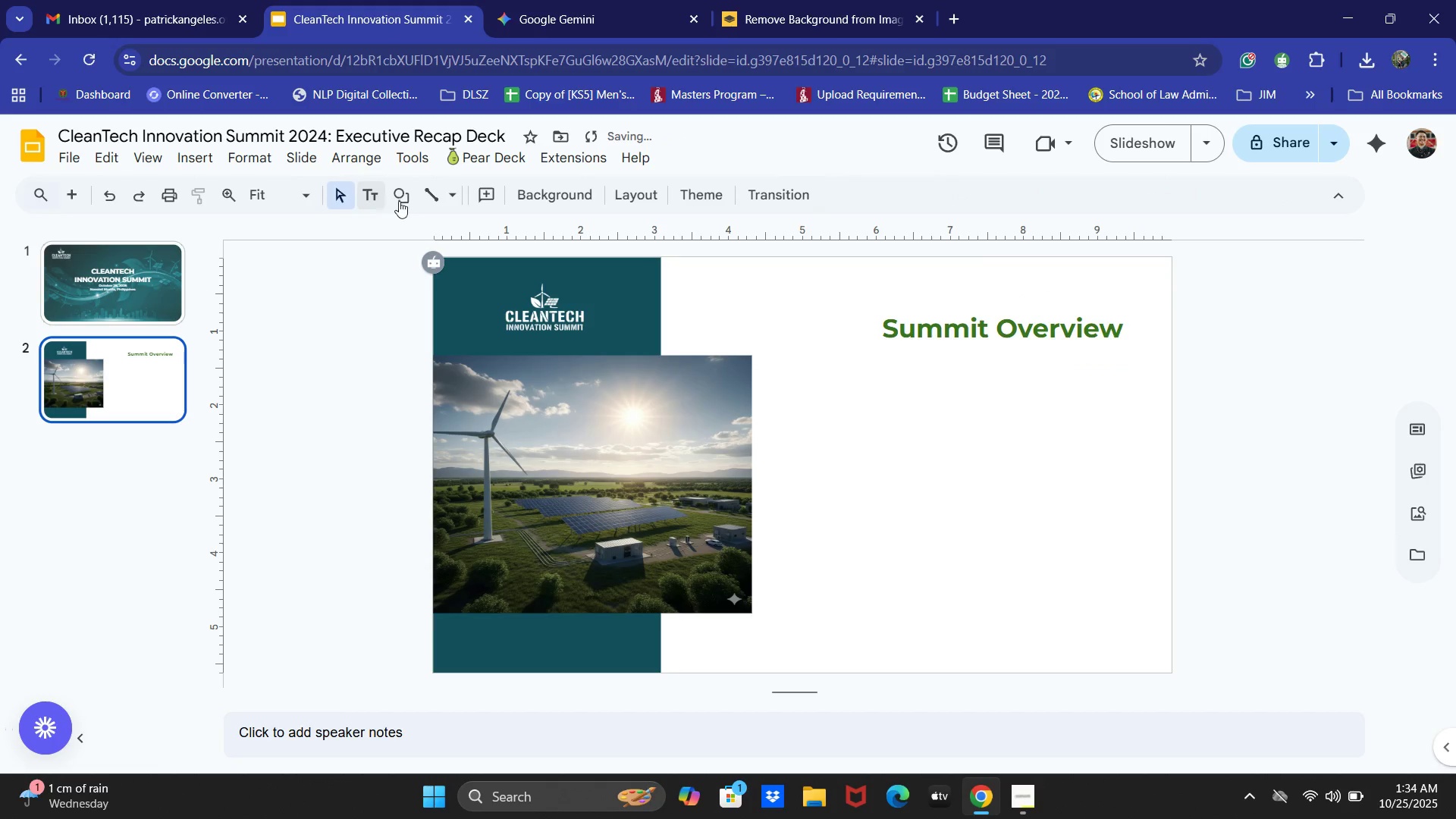 
left_click([412, 201])
 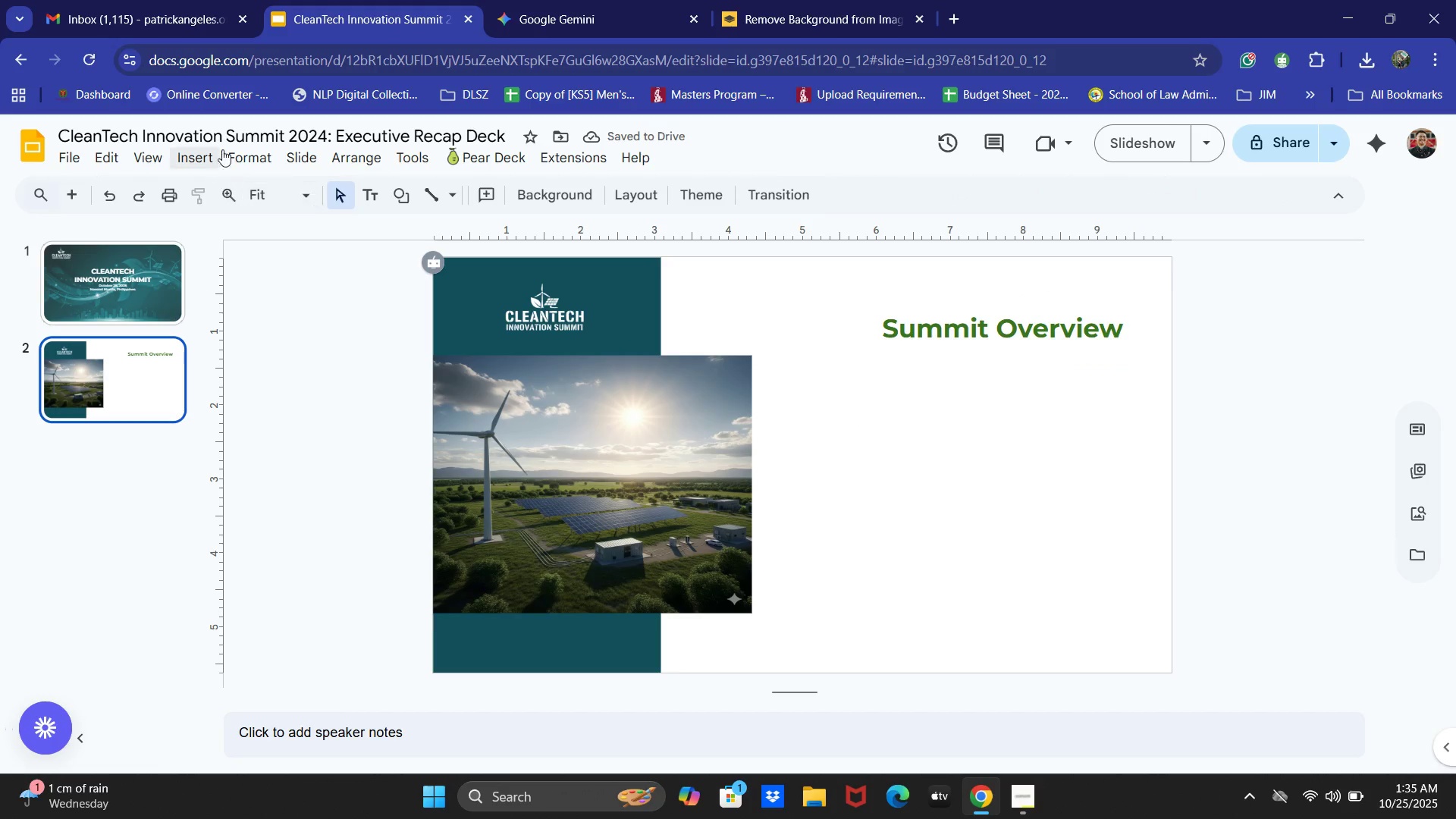 
left_click([361, 193])
 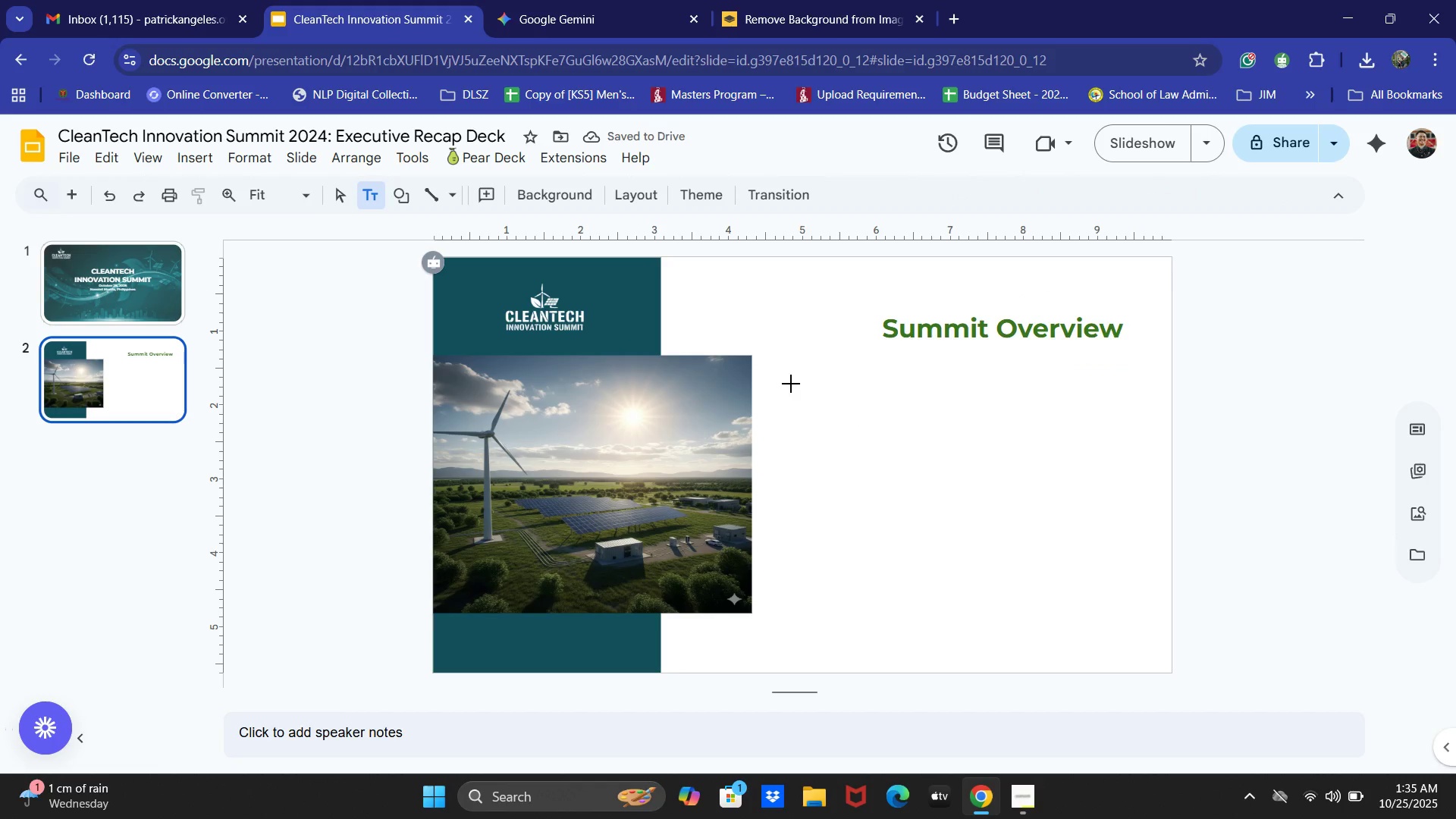 
left_click_drag(start_coordinate=[780, 359], to_coordinate=[1146, 647])
 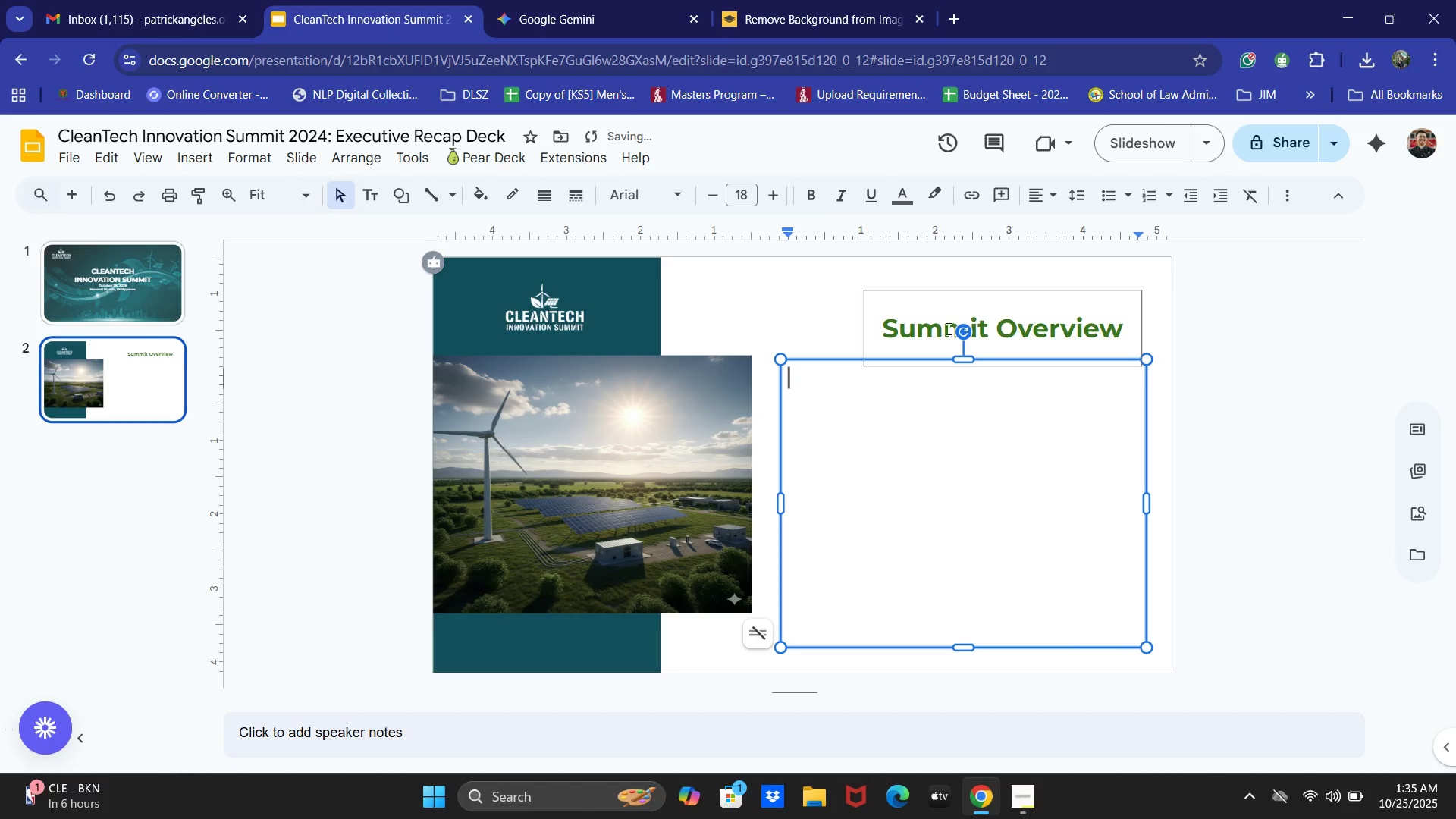 
left_click([949, 328])
 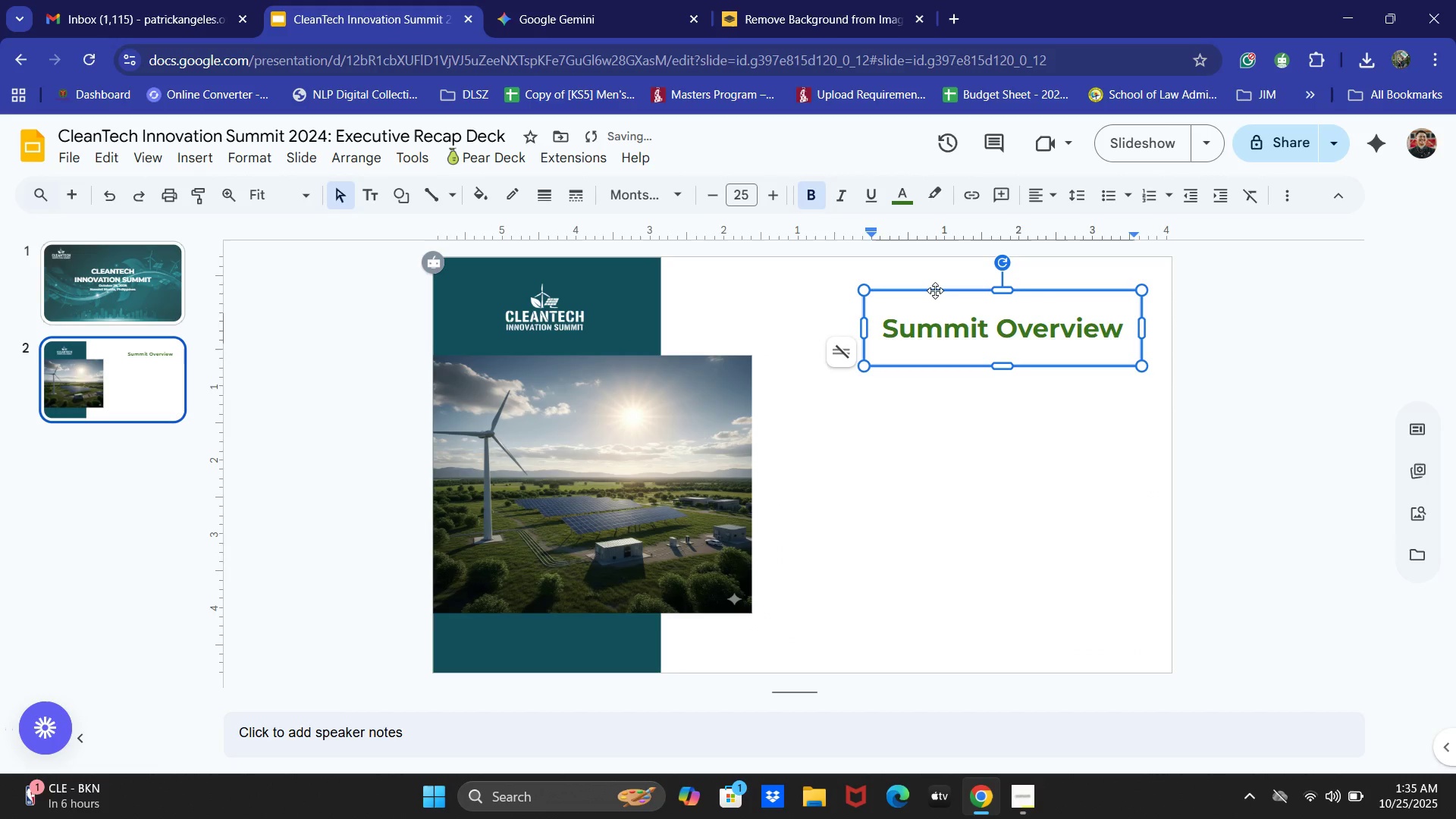 
left_click_drag(start_coordinate=[935, 290], to_coordinate=[904, 292])
 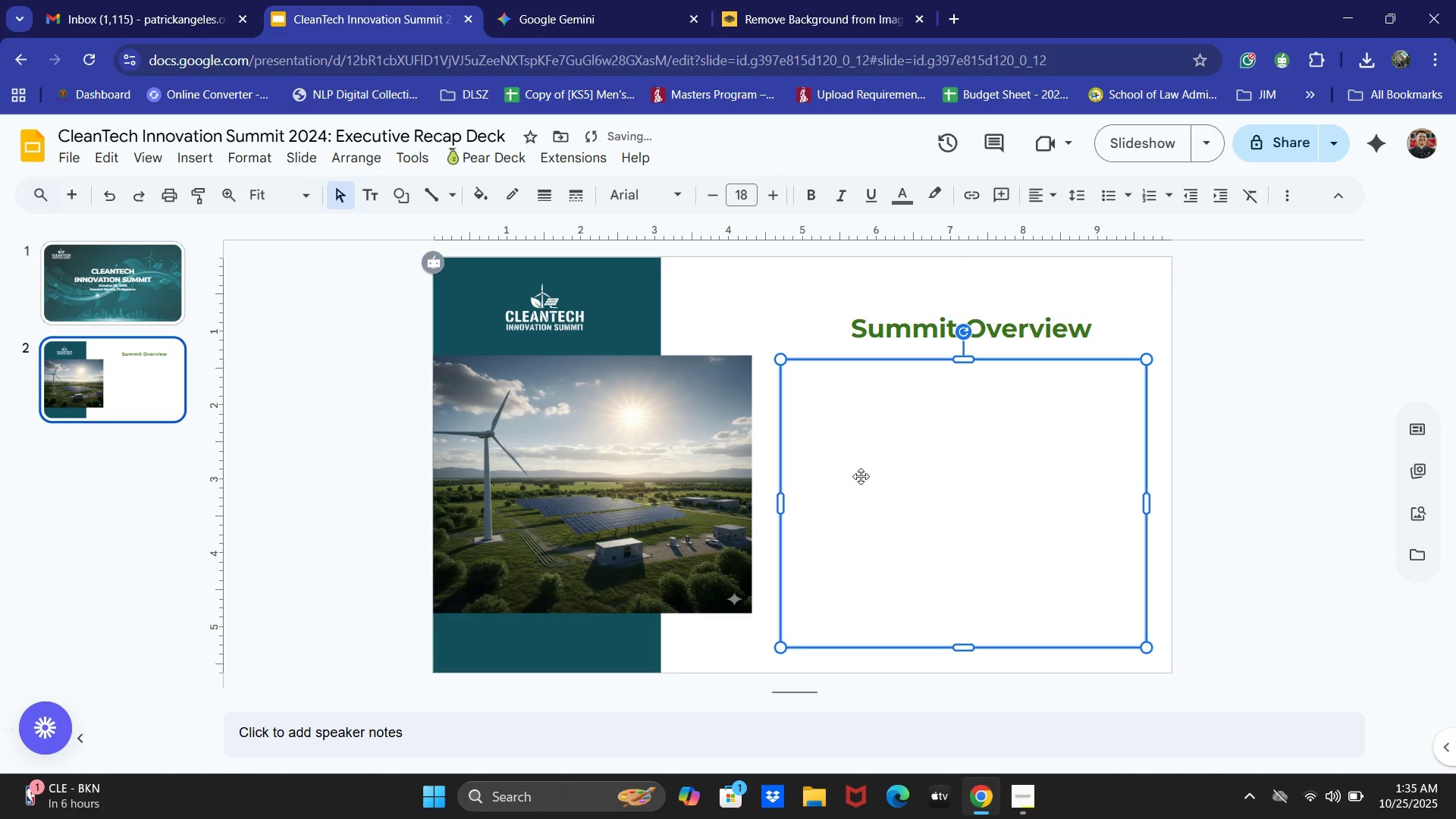 
double_click([861, 476])
 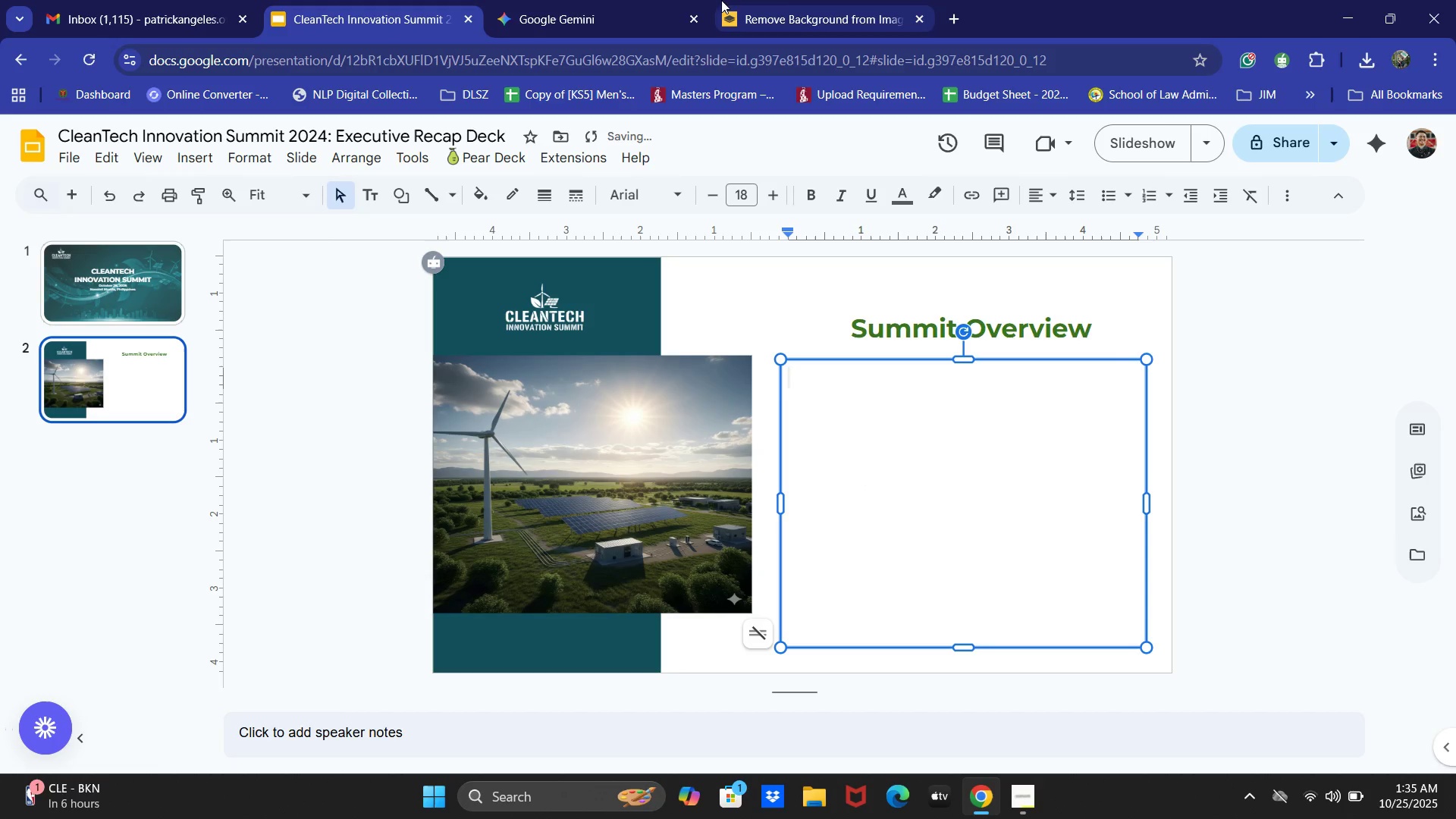 
left_click([581, 0])
 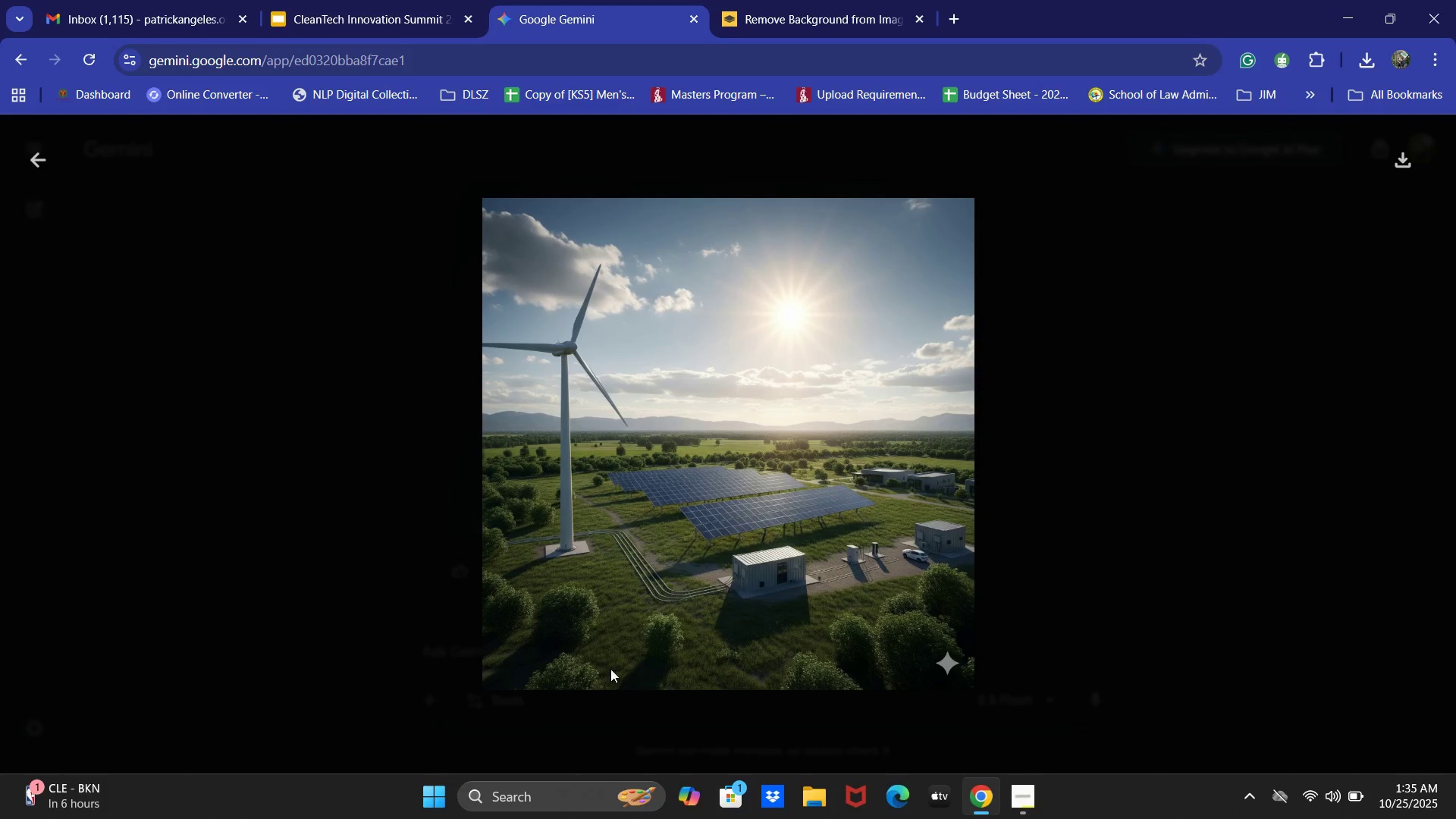 
left_click([267, 530])
 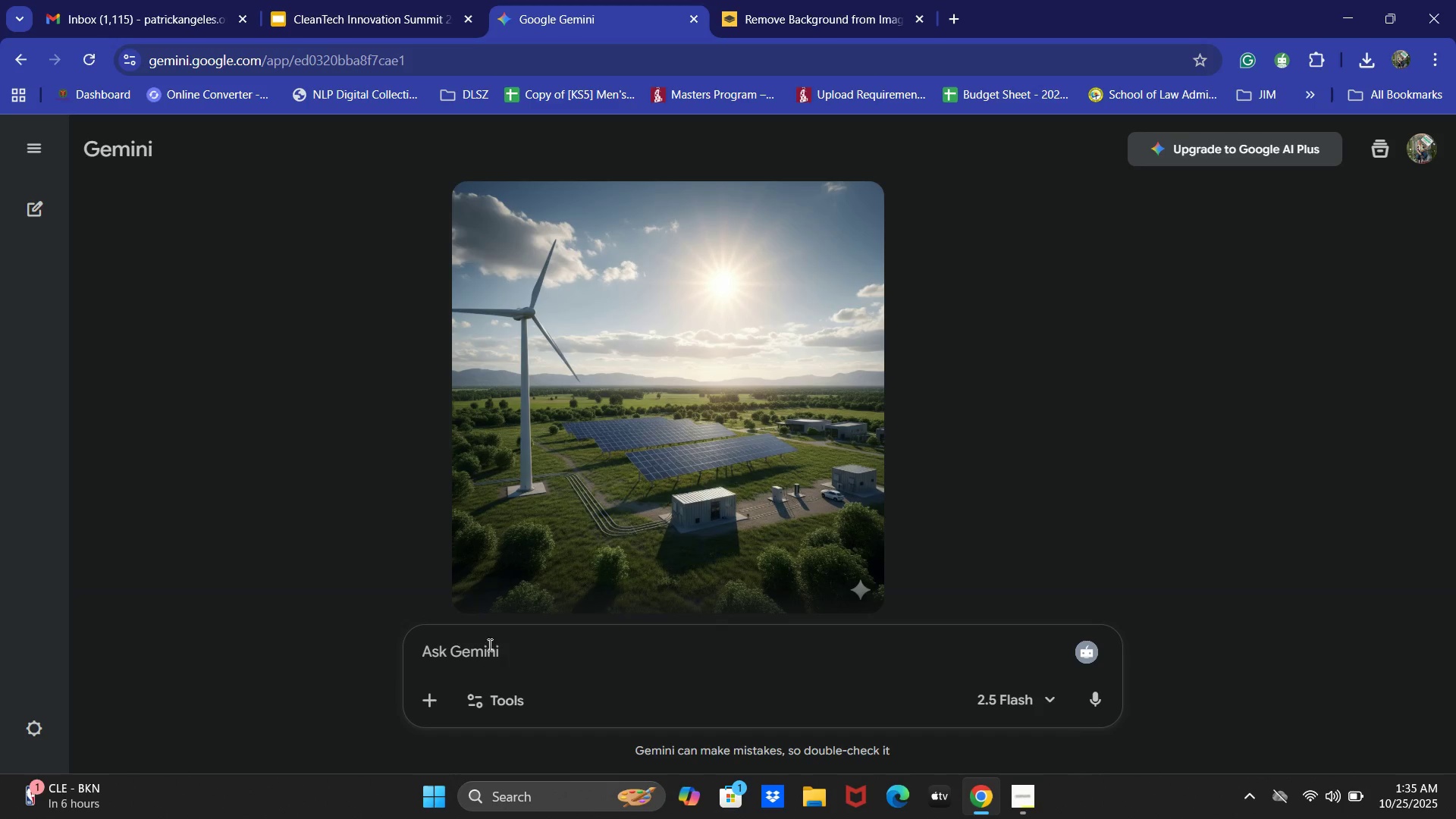 
double_click([488, 639])
 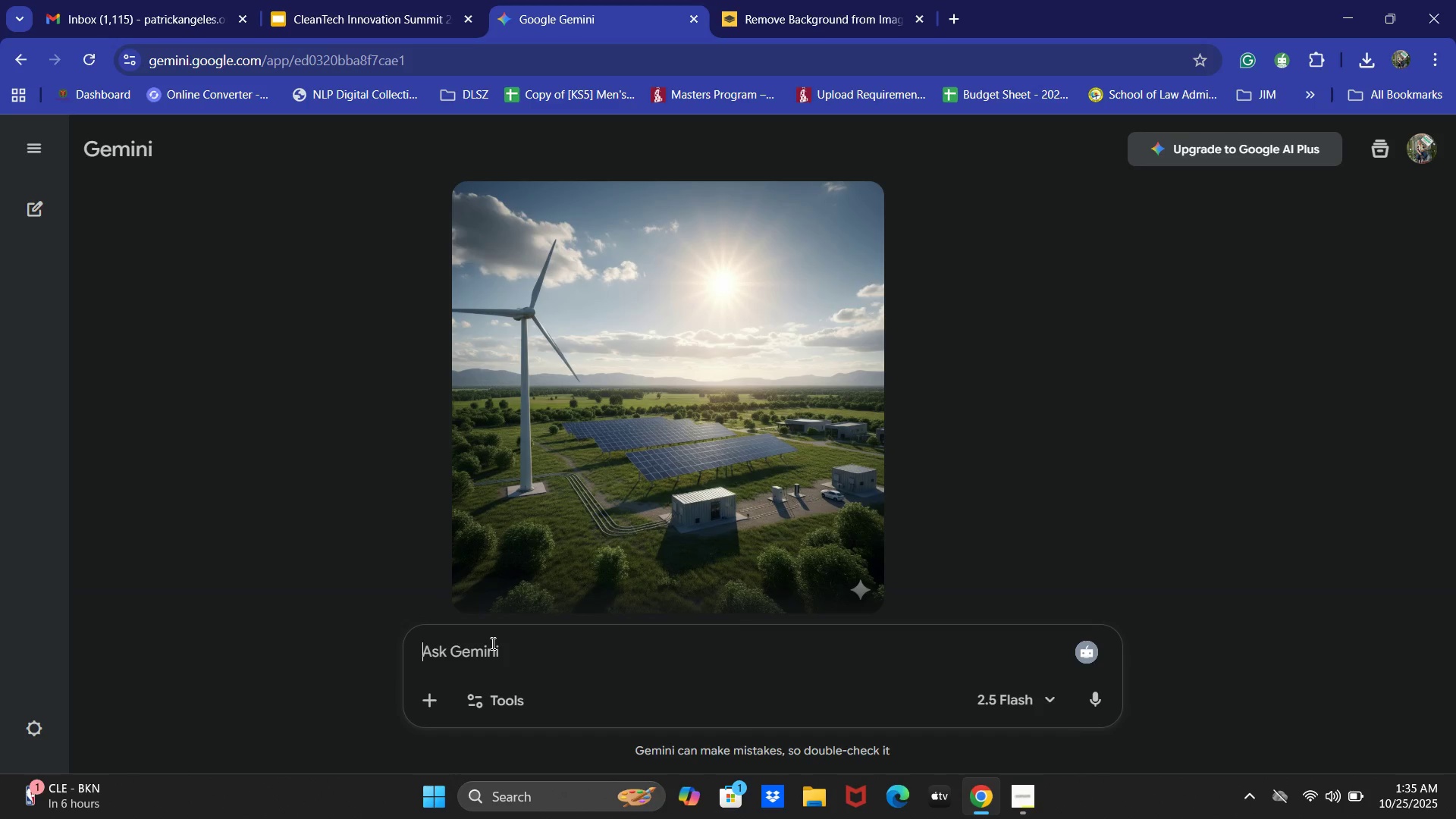 
type(Generate )
key(Tab)
 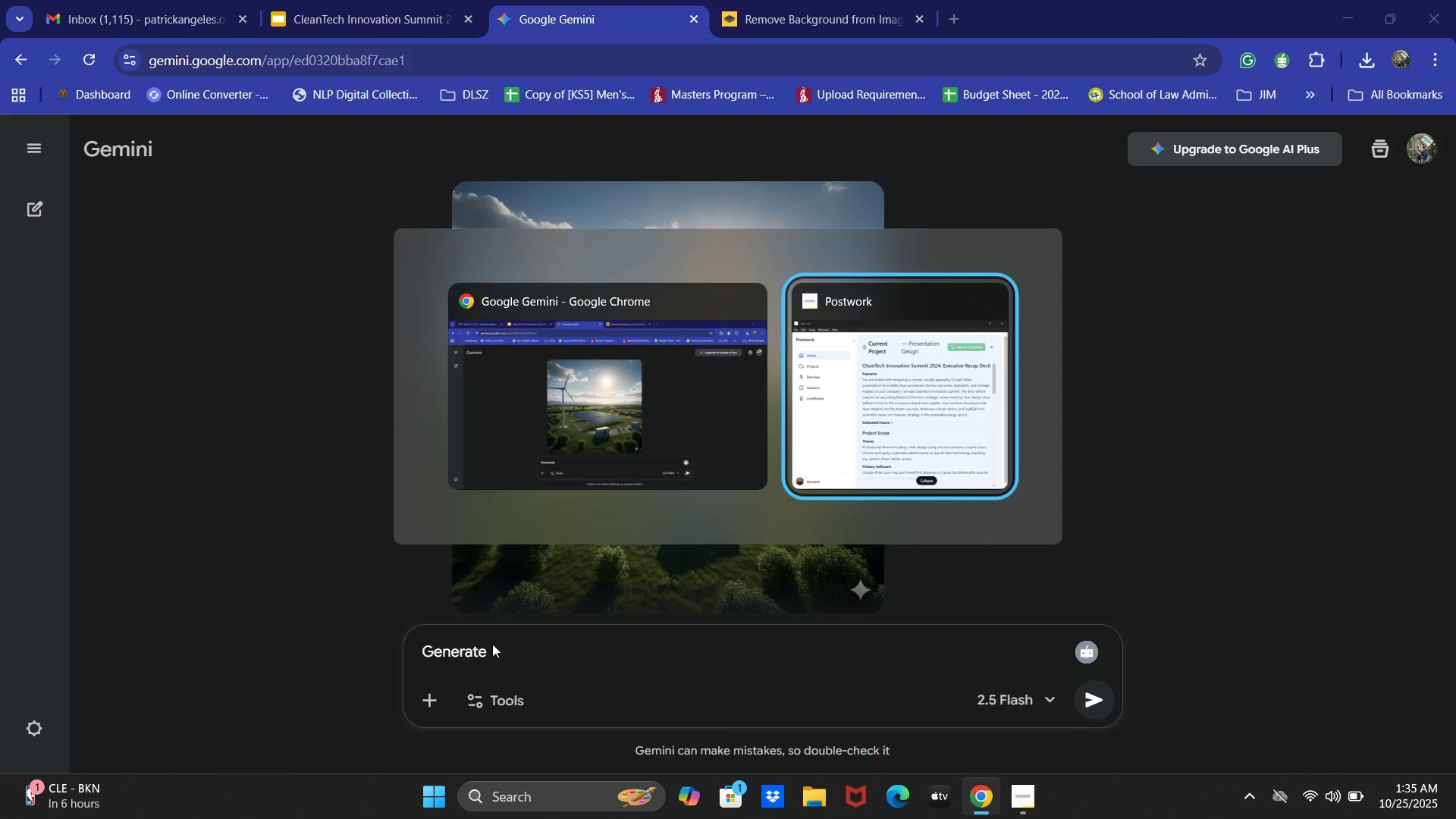 
hold_key(key=AltLeft, duration=0.68)